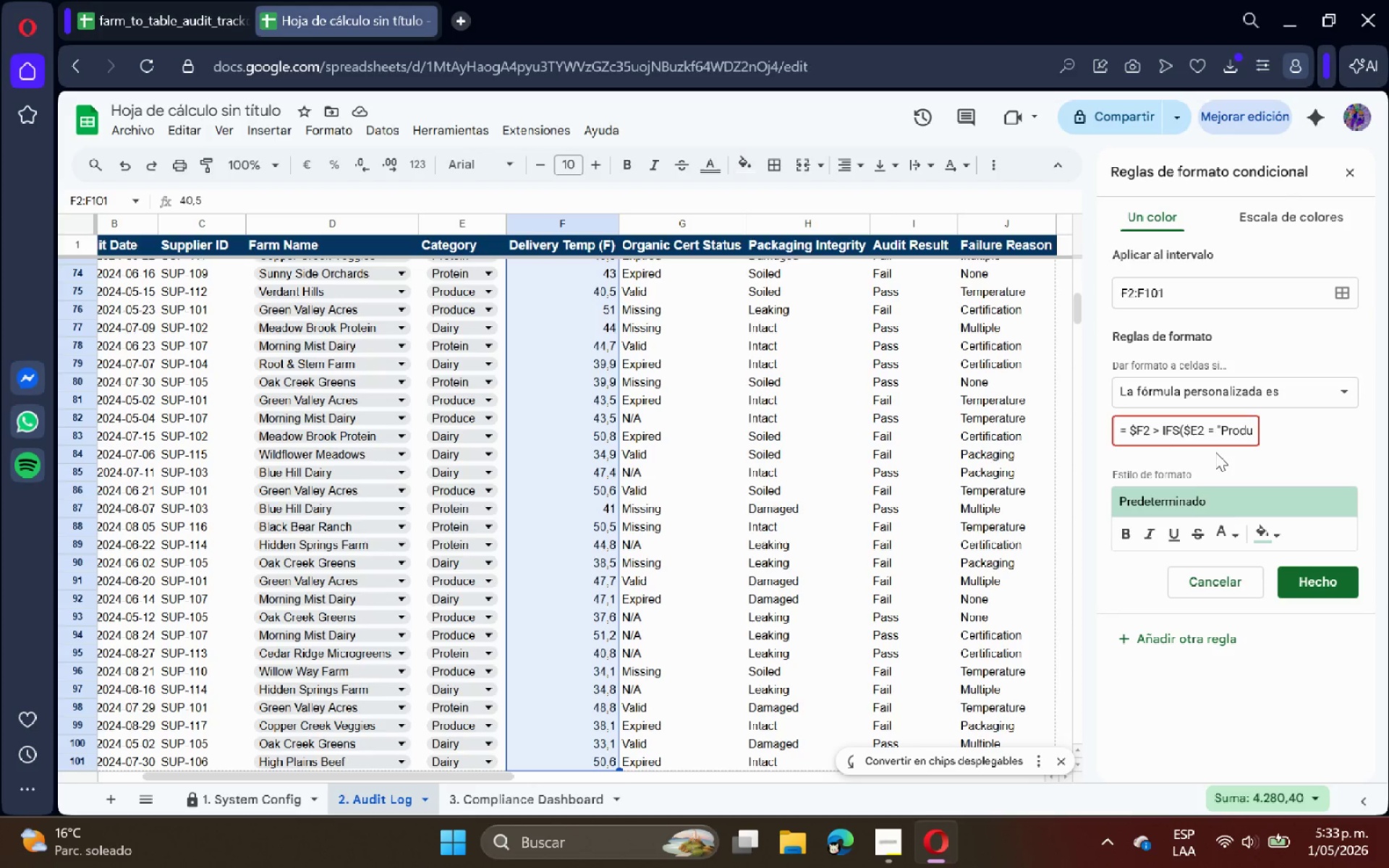 
left_click([1189, 440])
 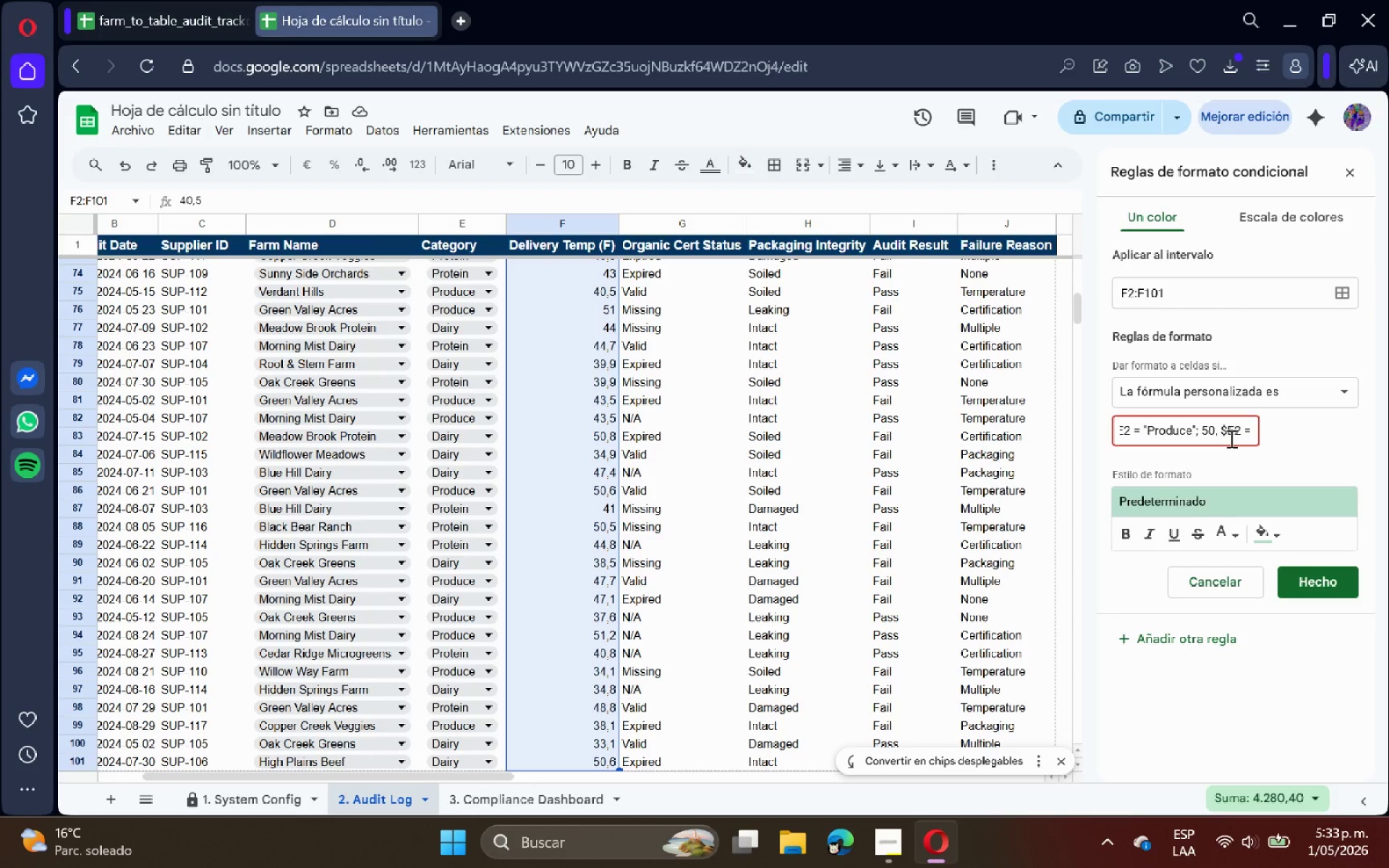 
wait(7.64)
 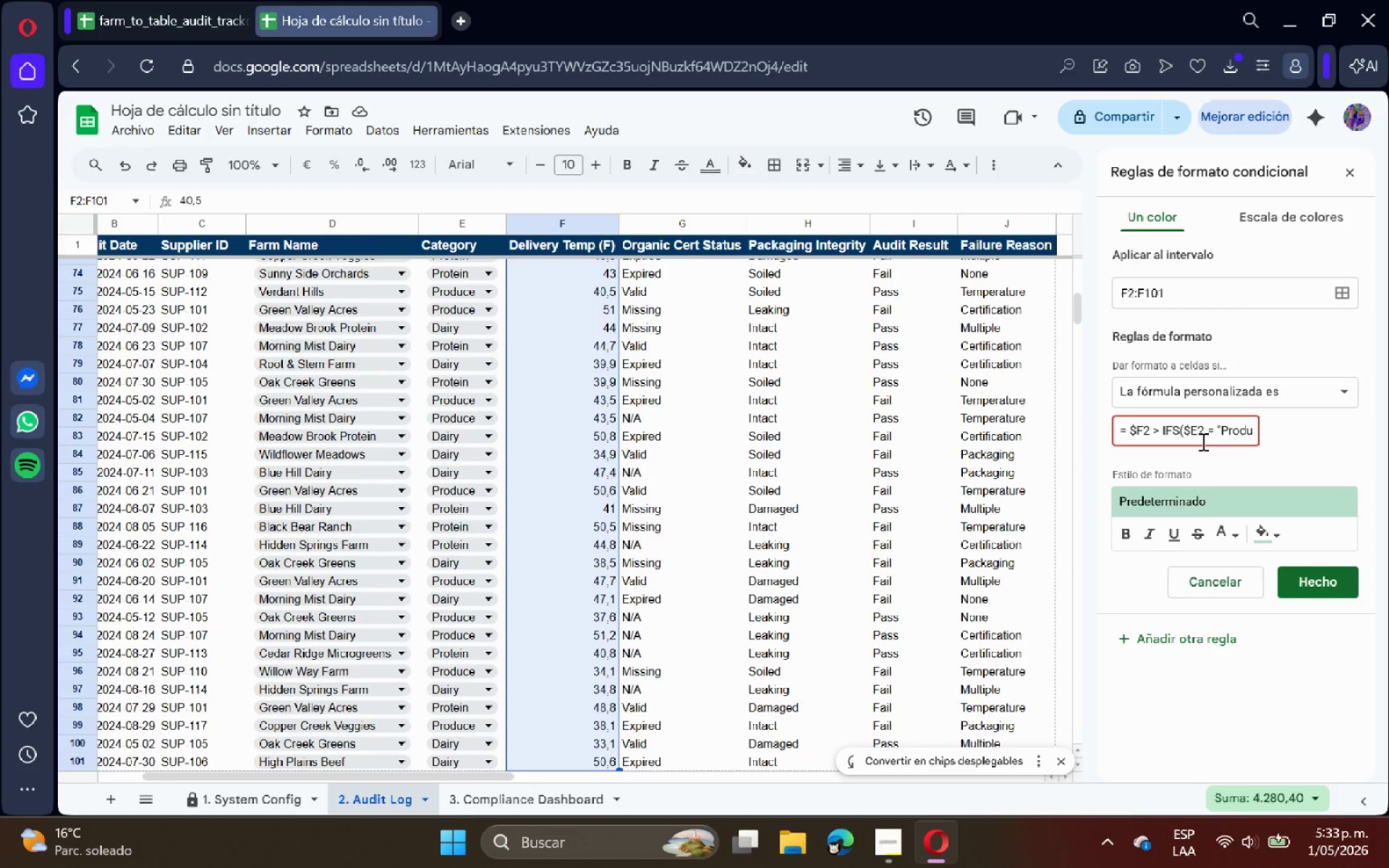 
left_click([1218, 437])
 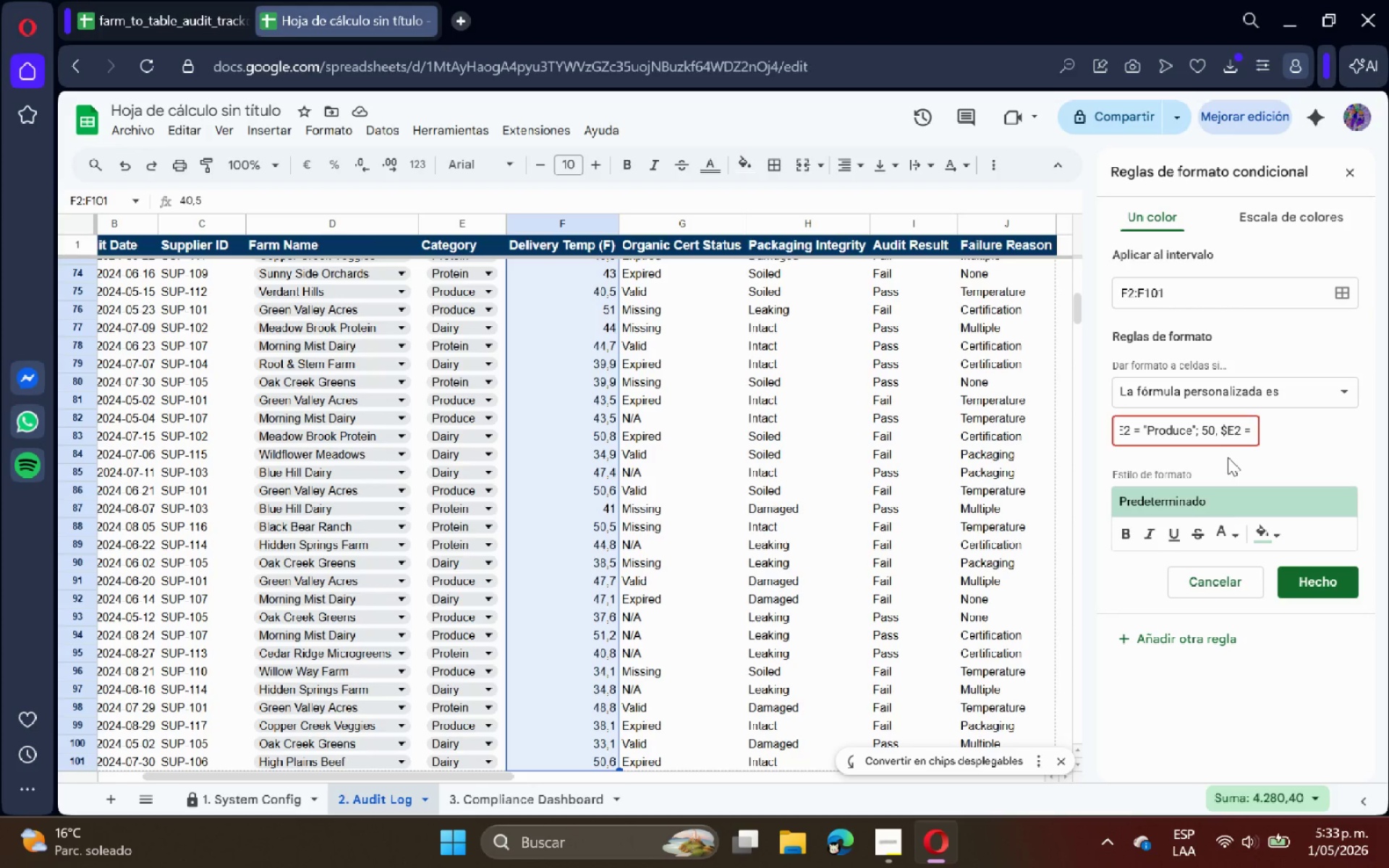 
key(Backspace)
 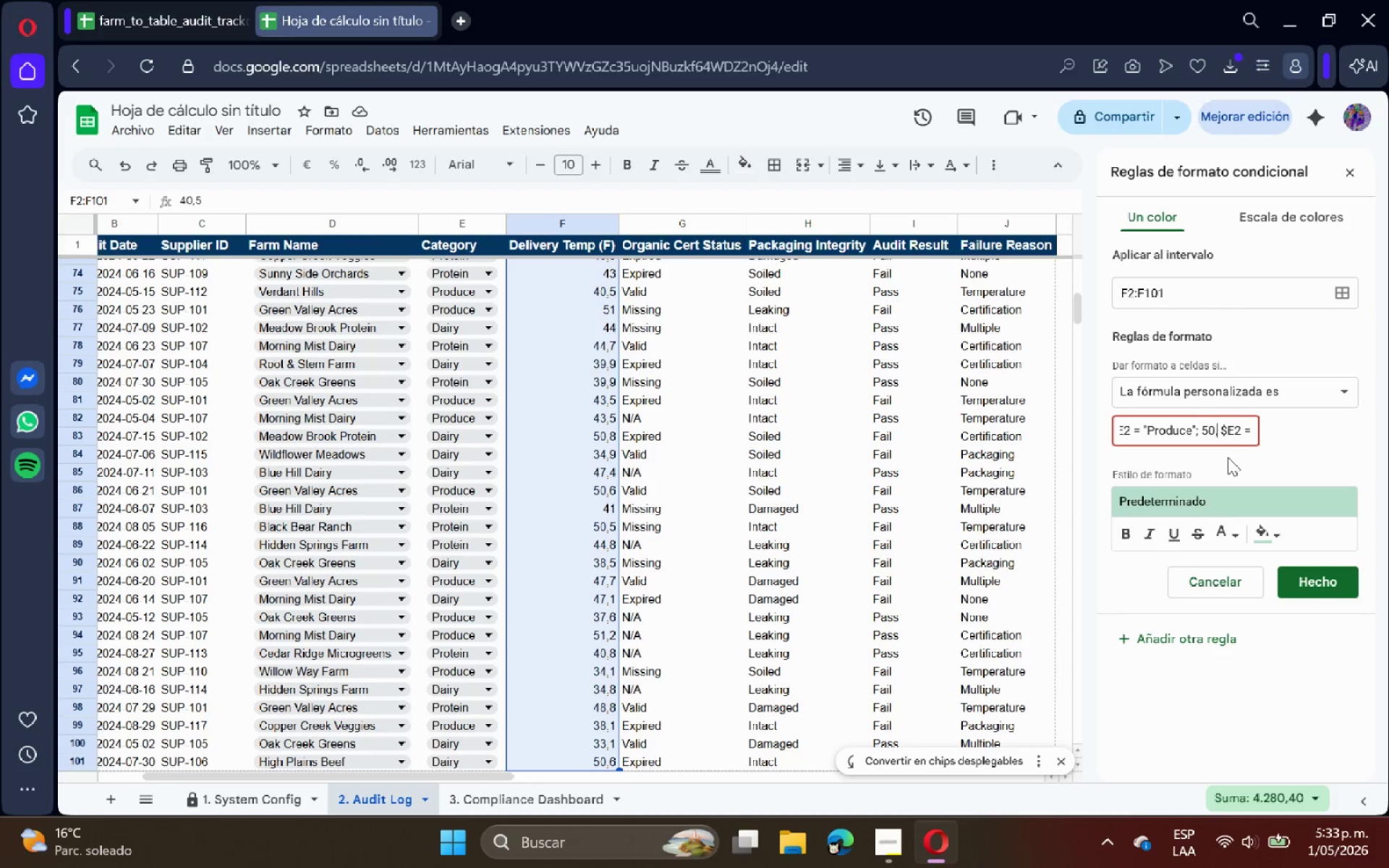 
key(Comma)
 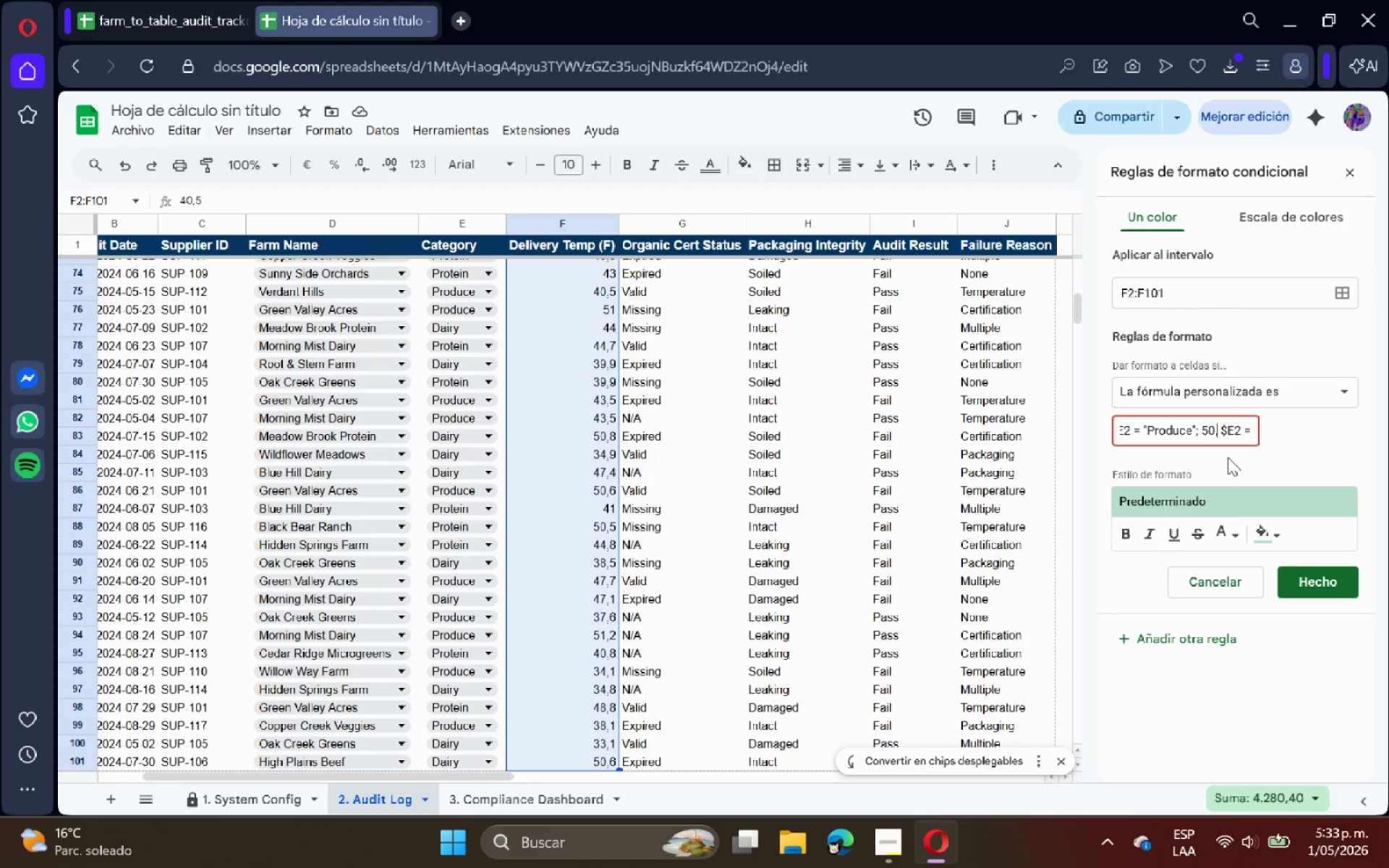 
hold_key(key=ShiftRight, duration=0.36)
 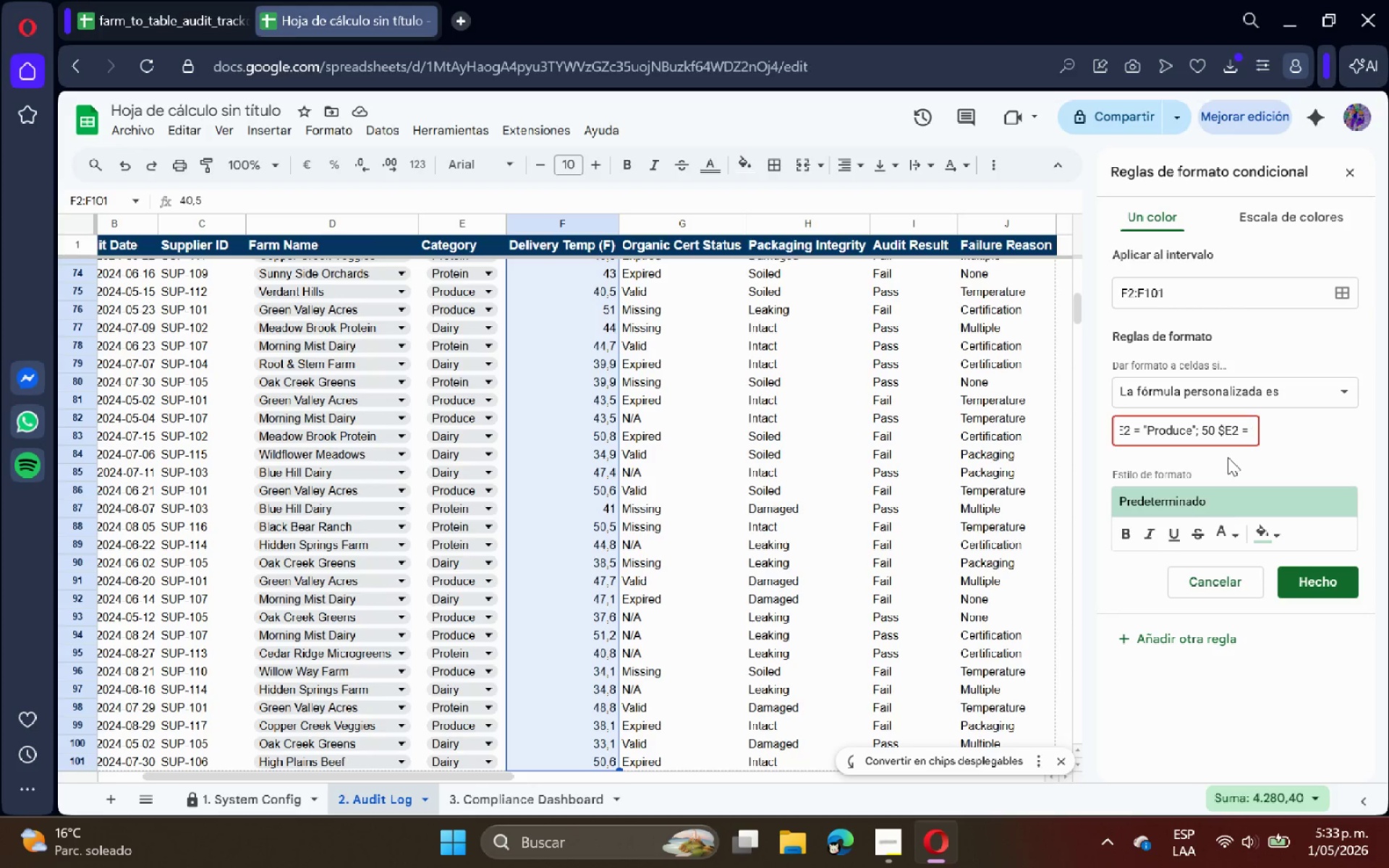 
key(Backspace)
 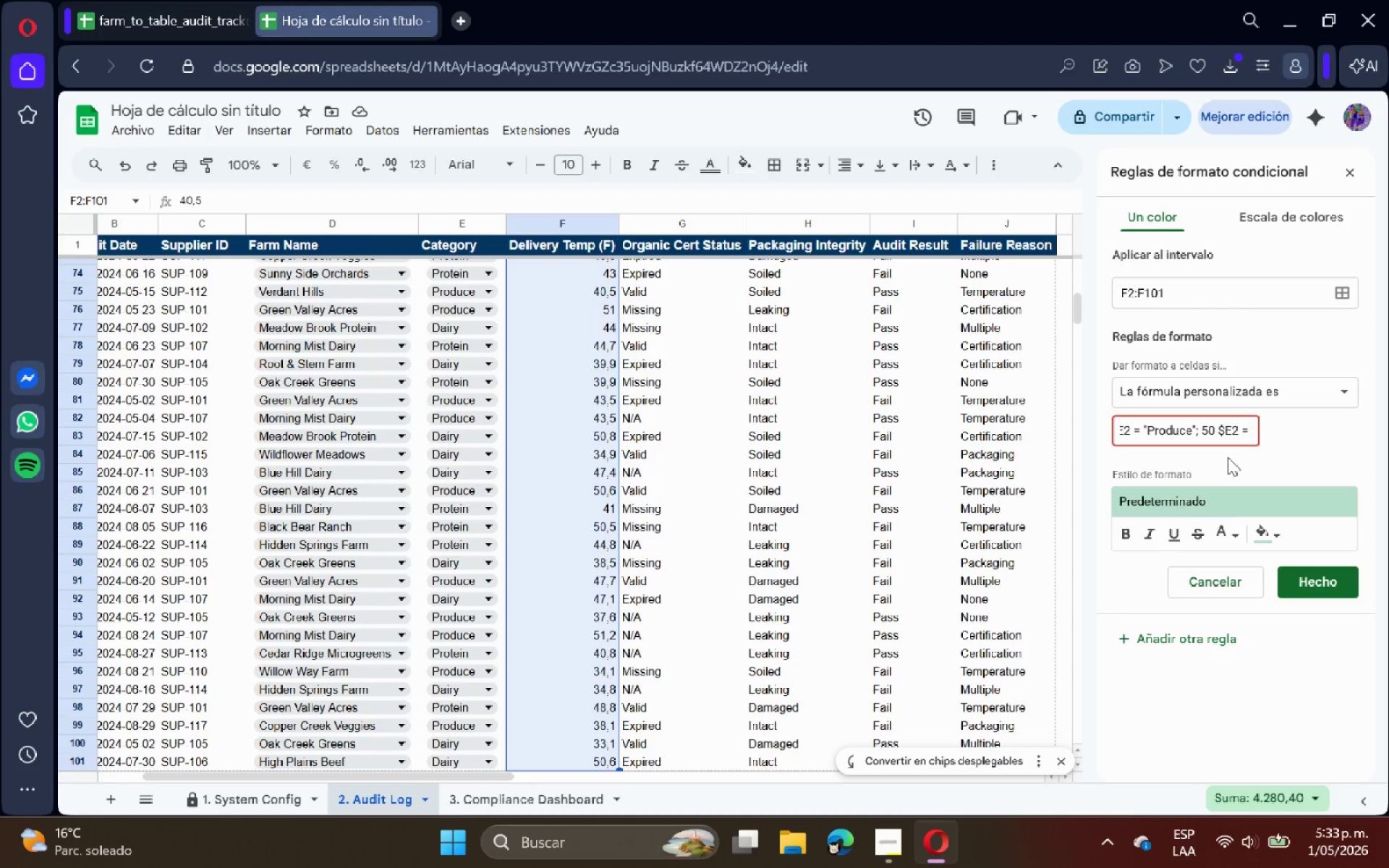 
key(Shift+ShiftRight)
 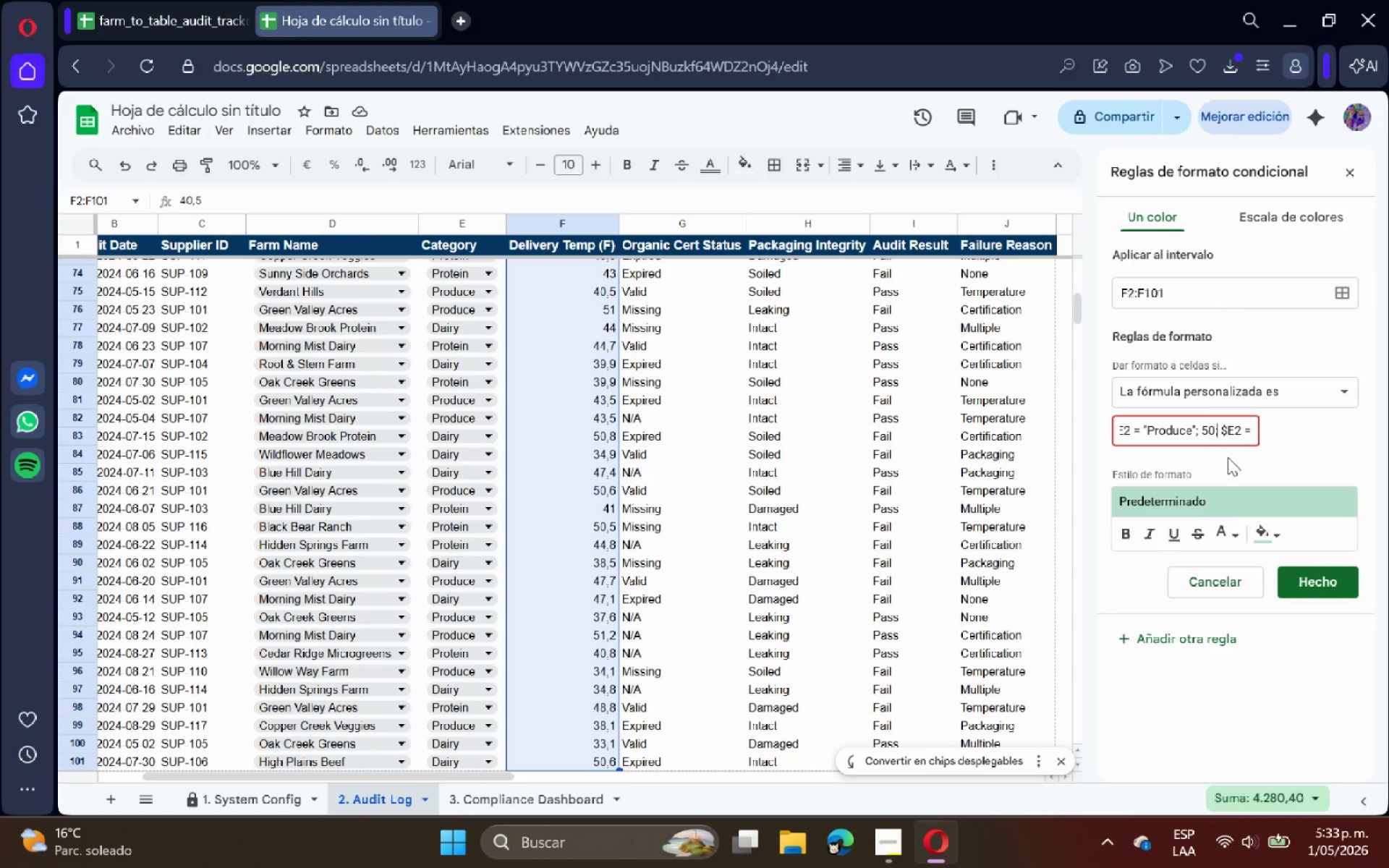 
key(Shift+Comma)
 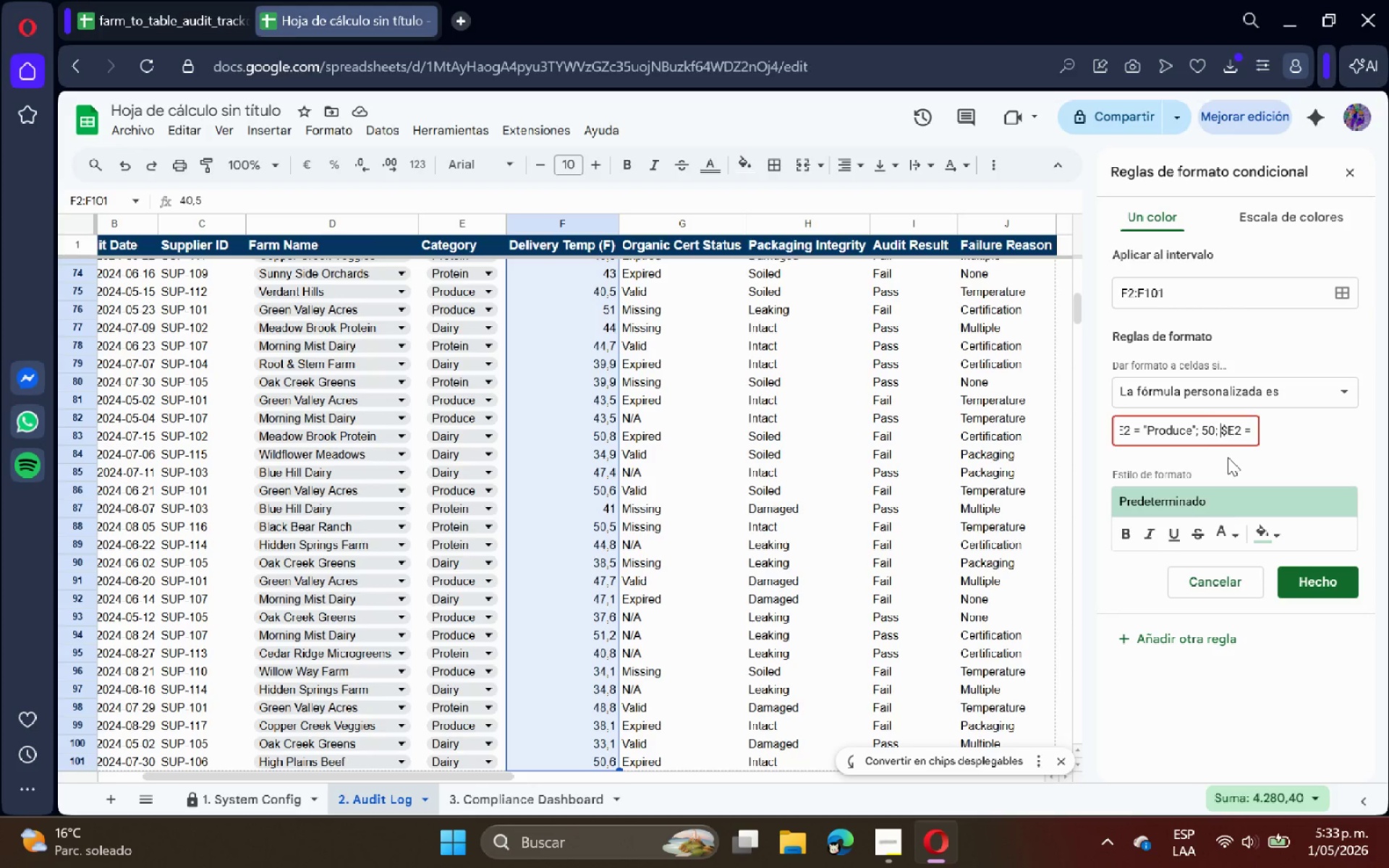 
hold_key(key=ArrowRight, duration=1.52)
 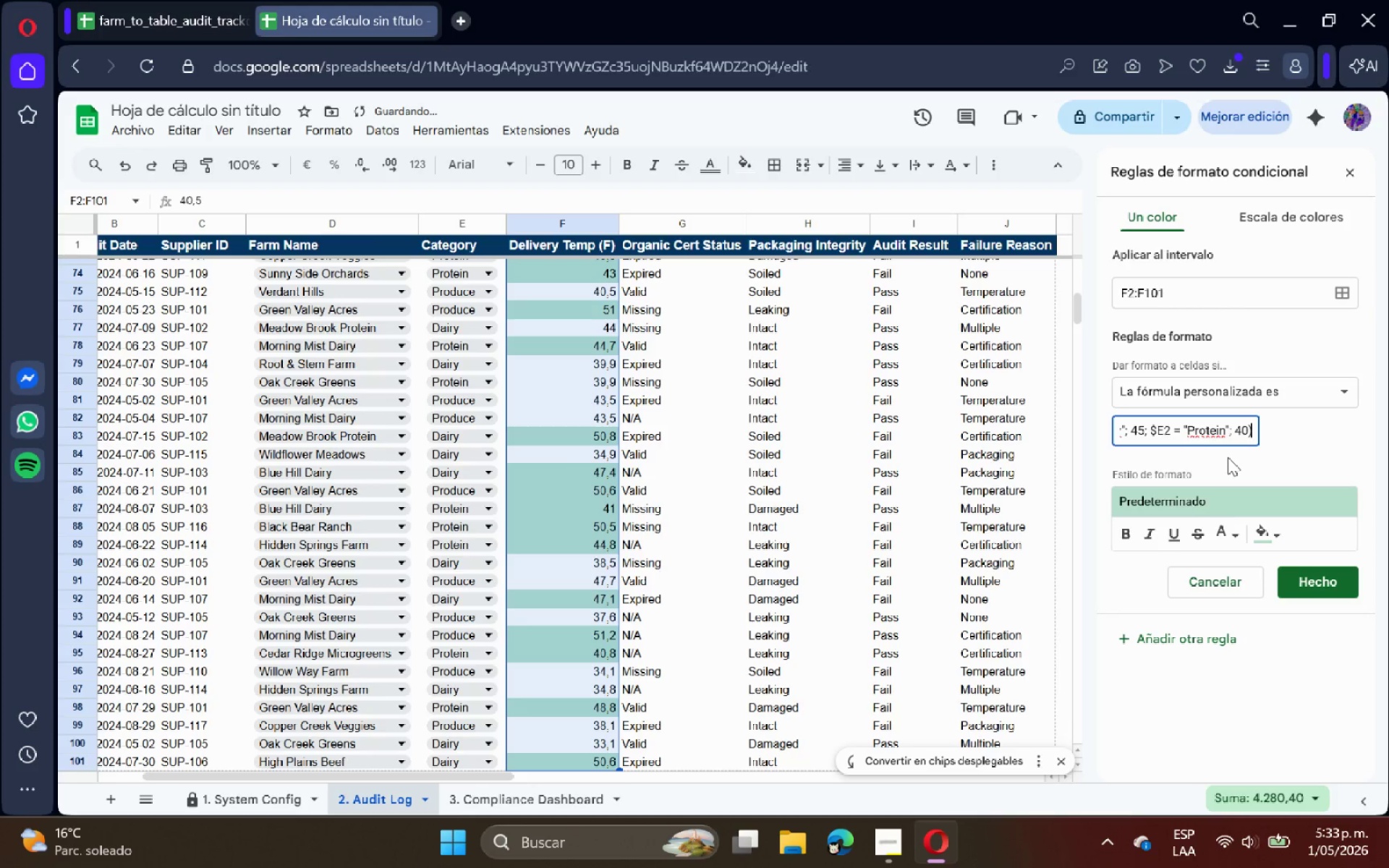 
hold_key(key=ArrowRight, duration=0.73)
 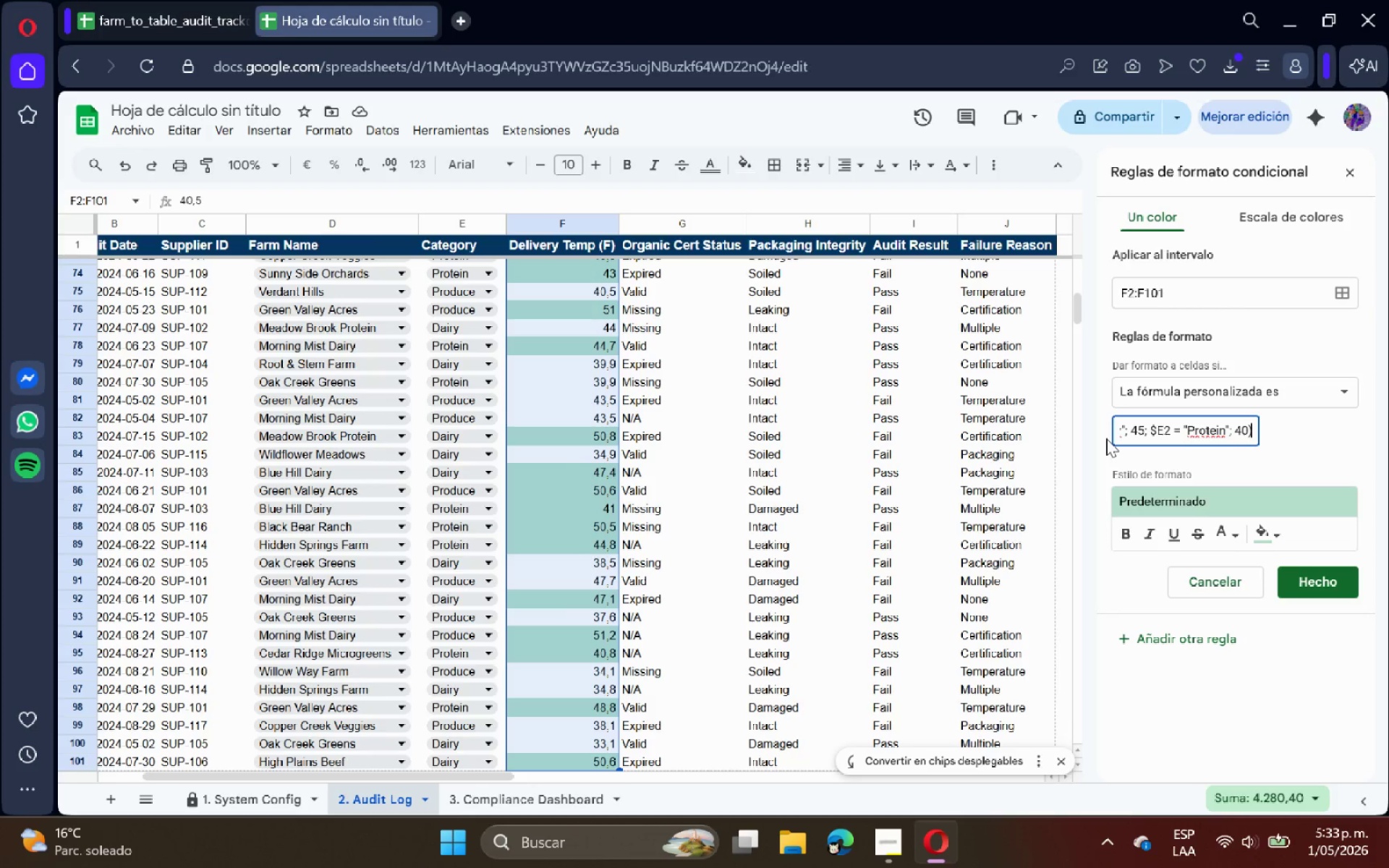 
wait(7.97)
 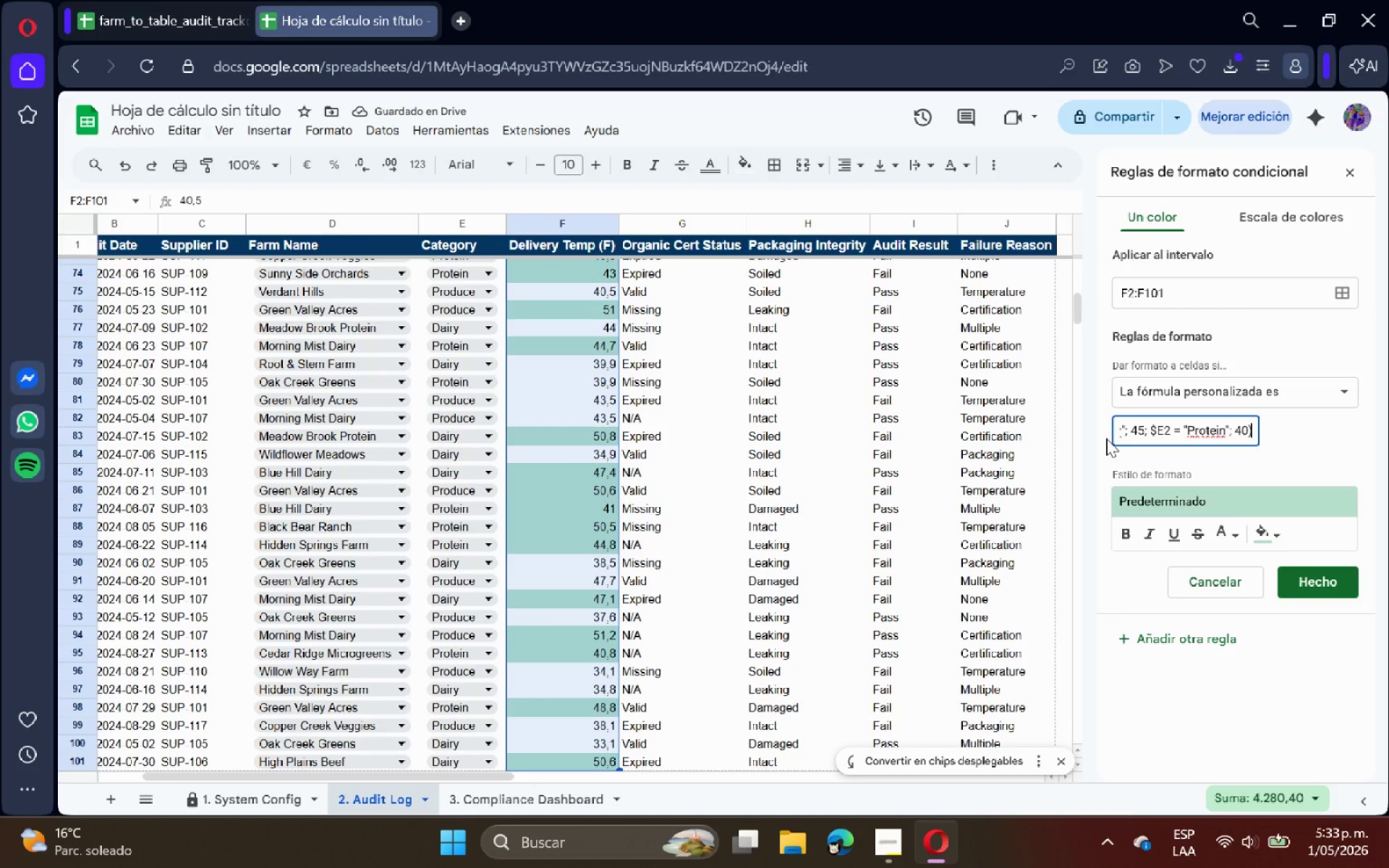 
left_click([1105, 438])
 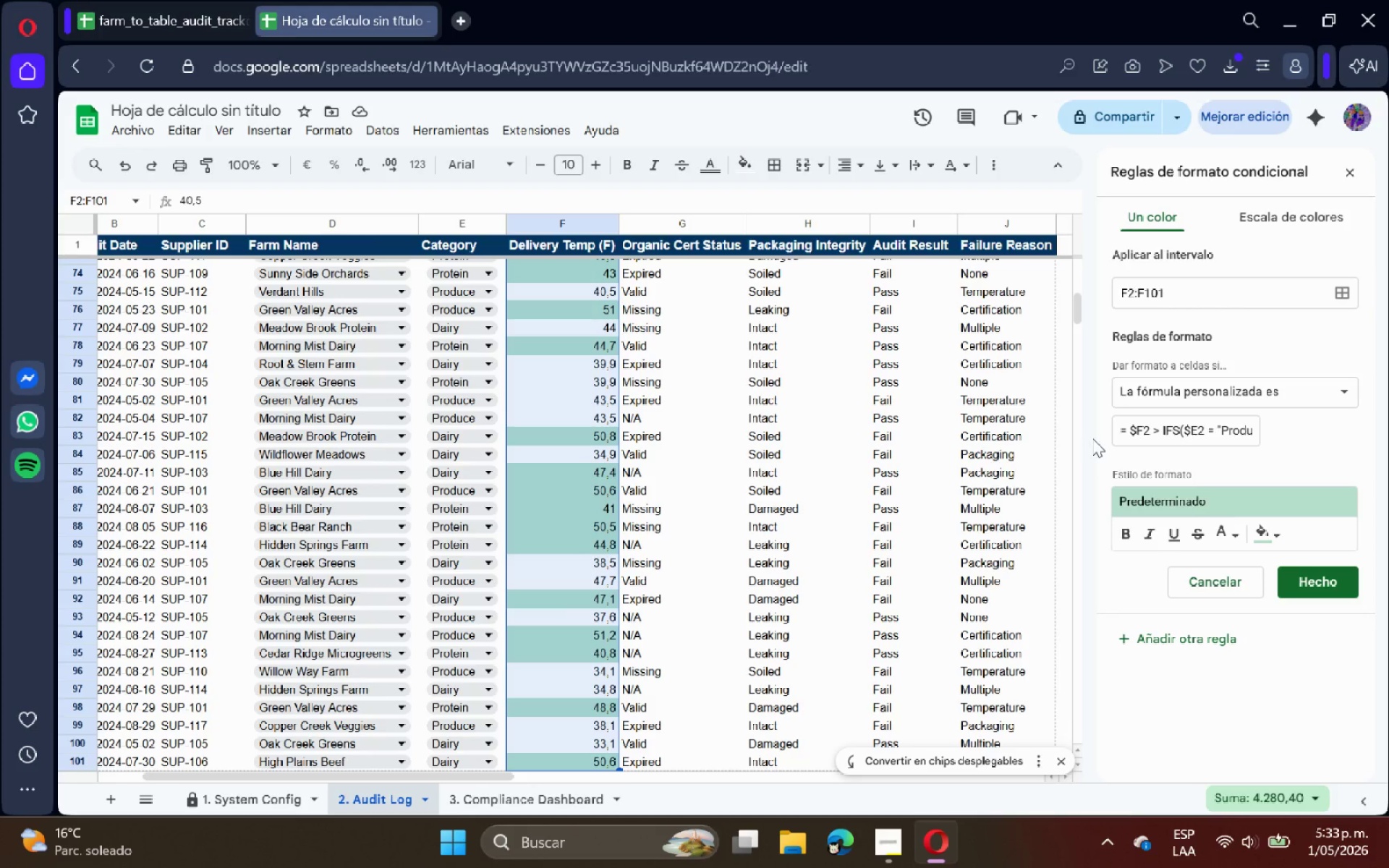 
scroll: coordinate [687, 414], scroll_direction: up, amount: 23.0
 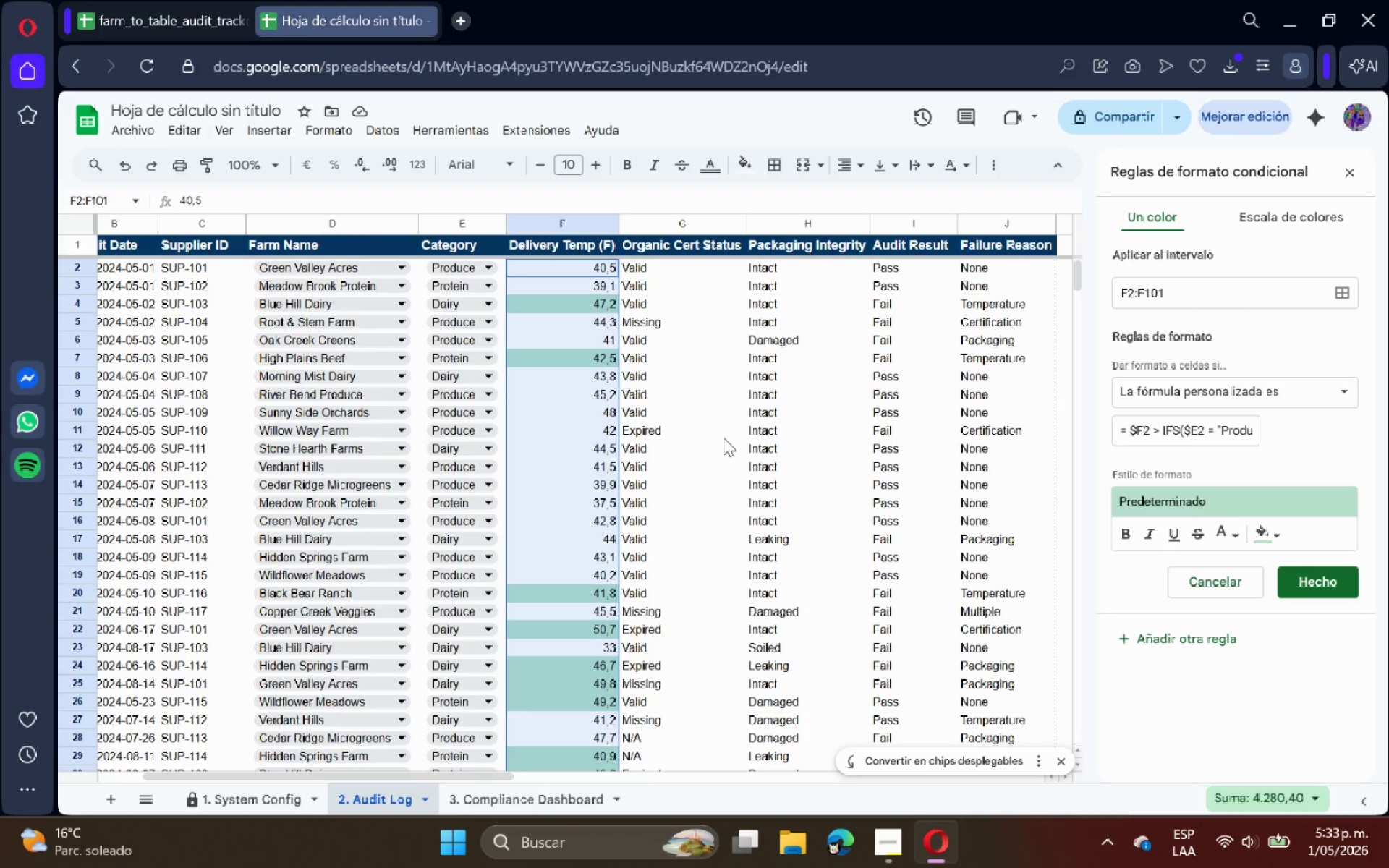 
mouse_move([1176, 522])
 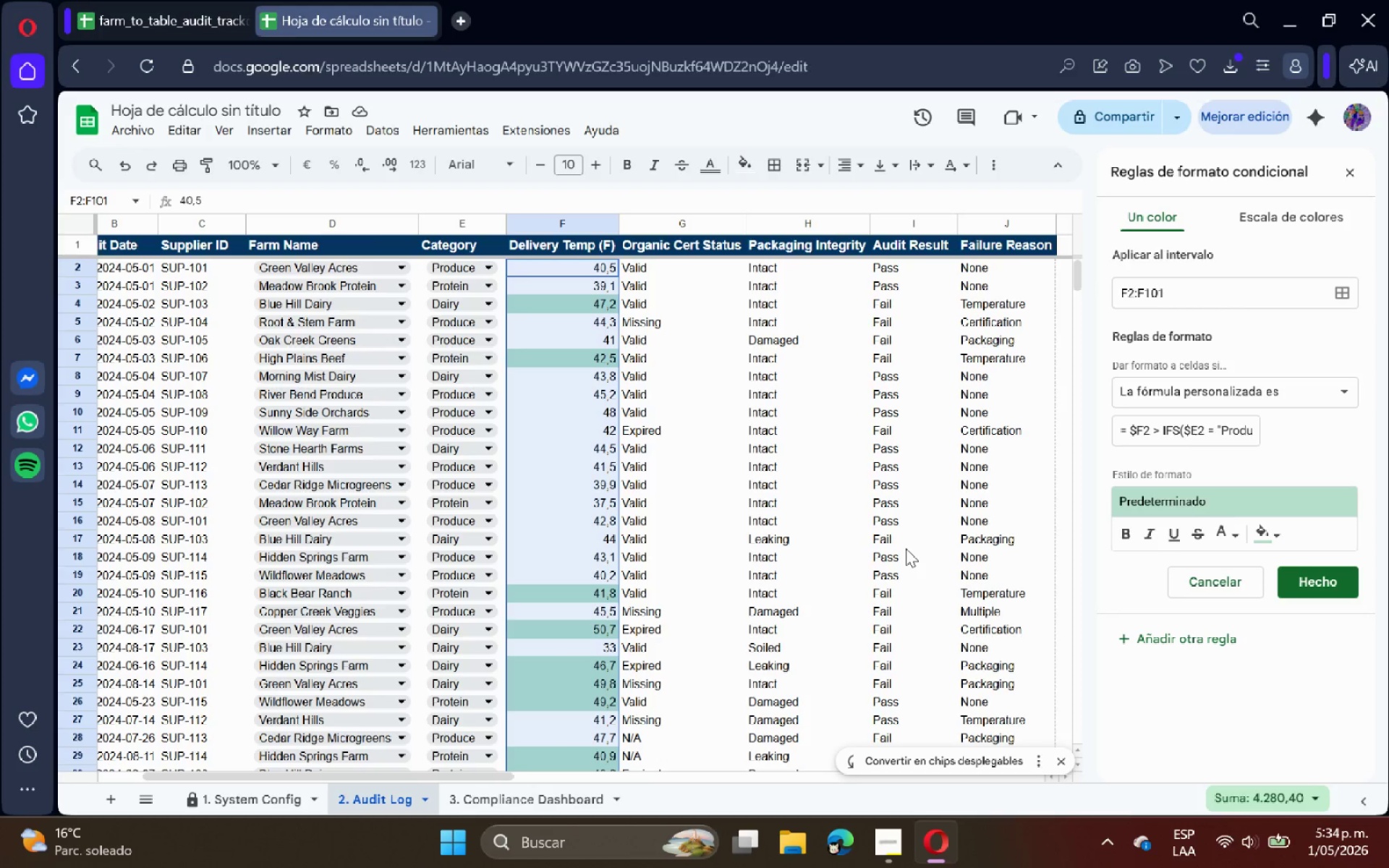 
wait(15.27)
 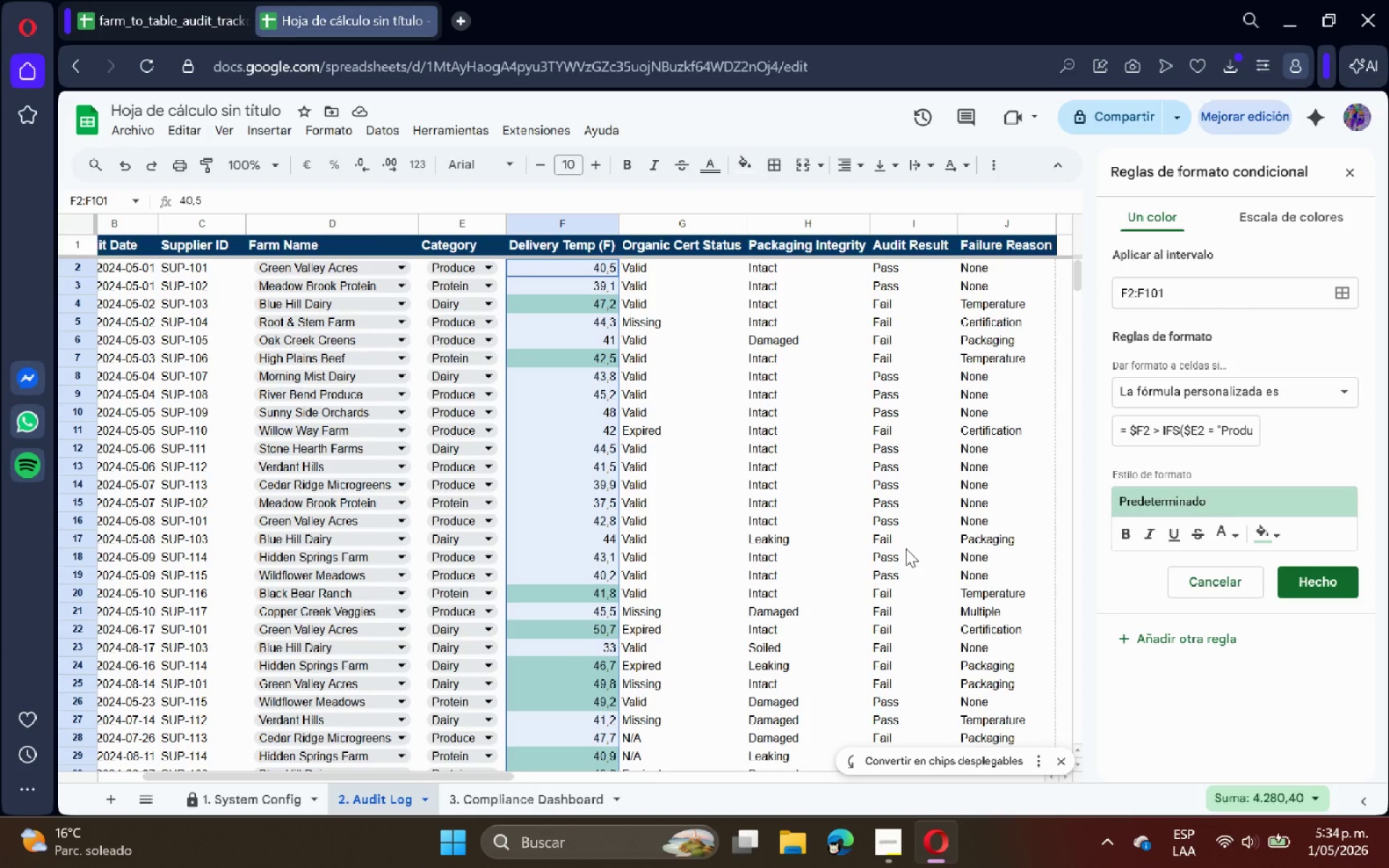 
left_click([879, 828])